 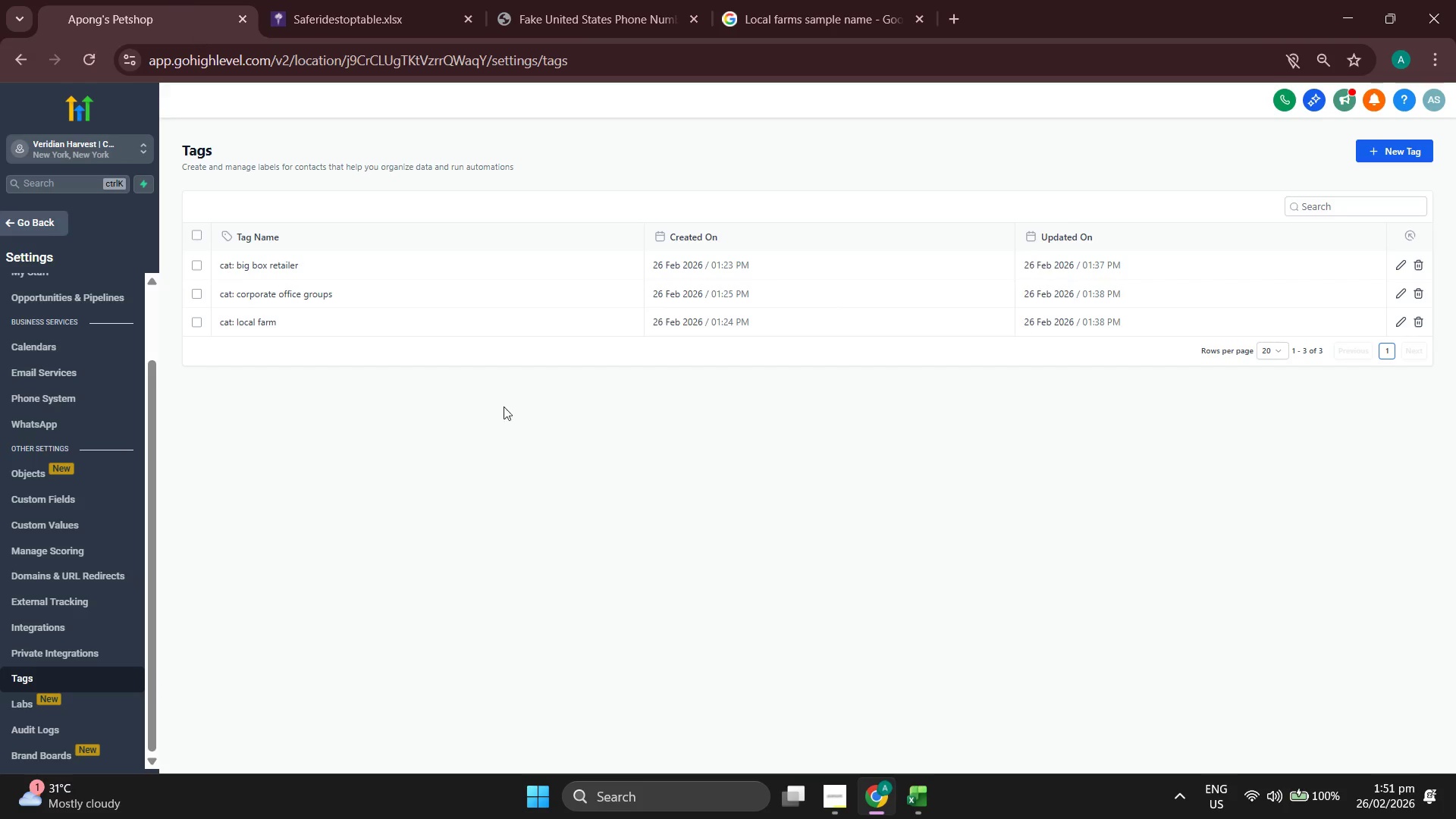 
left_click([919, 803])
 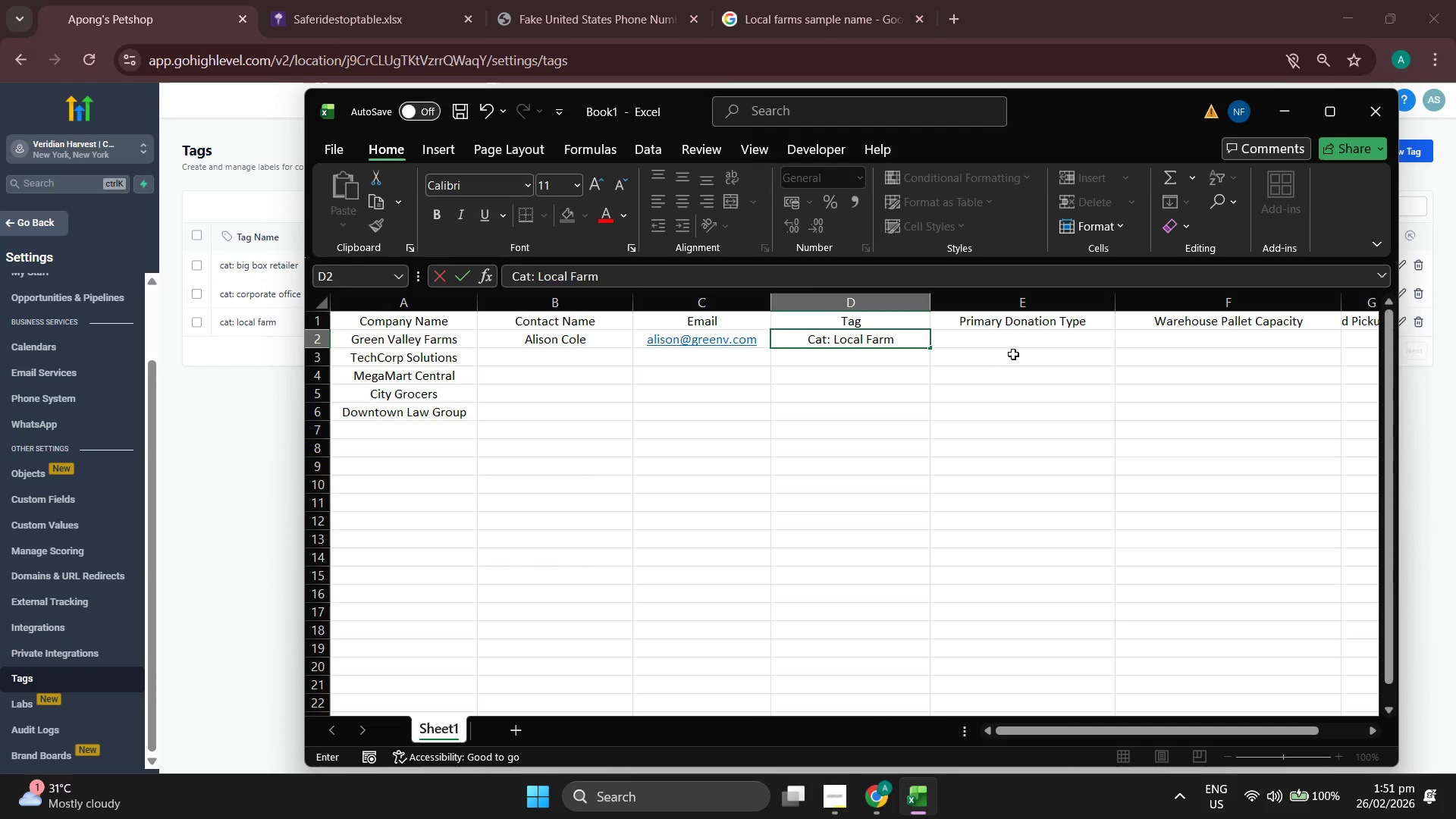 
left_click([1020, 342])
 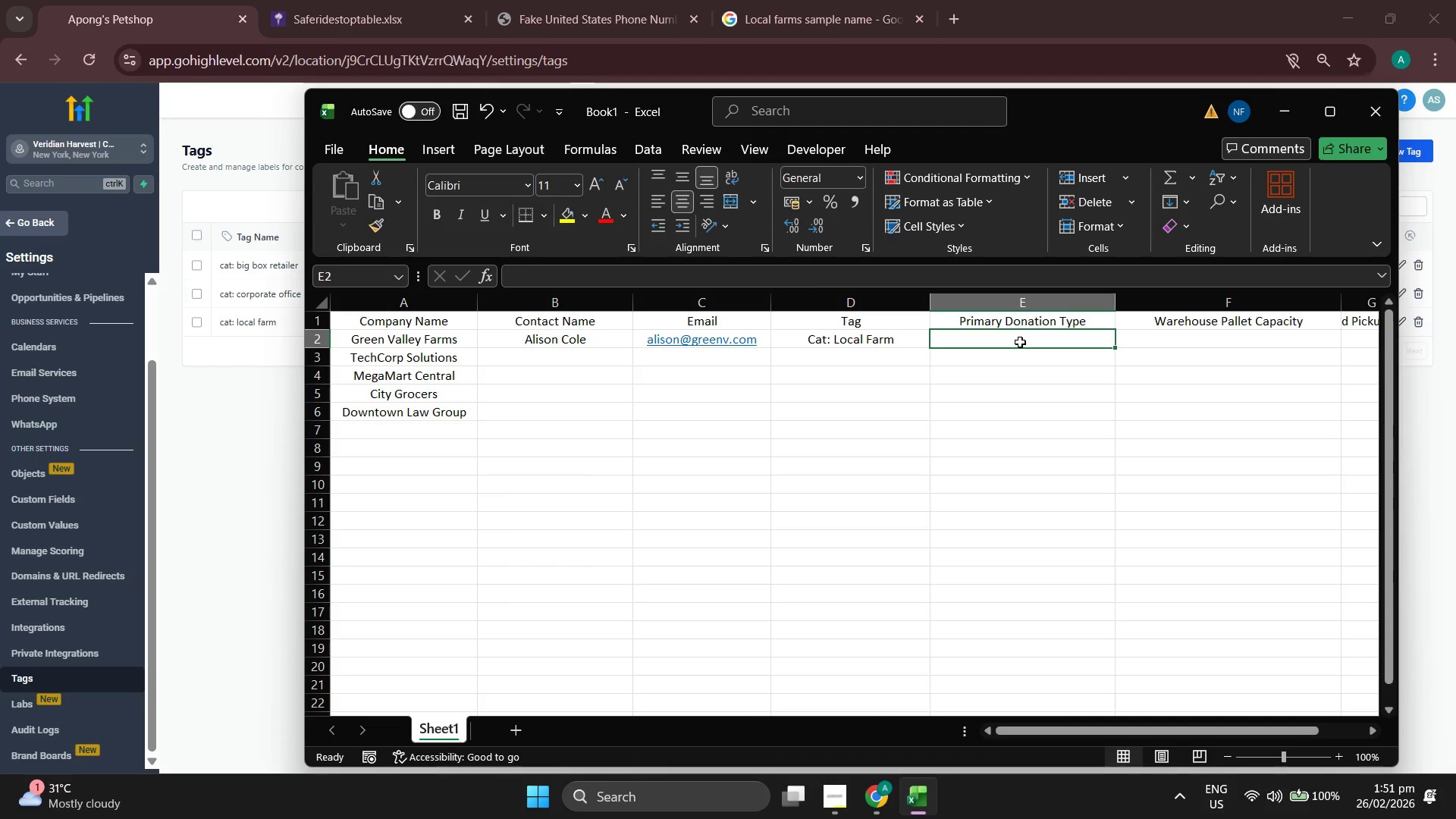 
wait(12.02)
 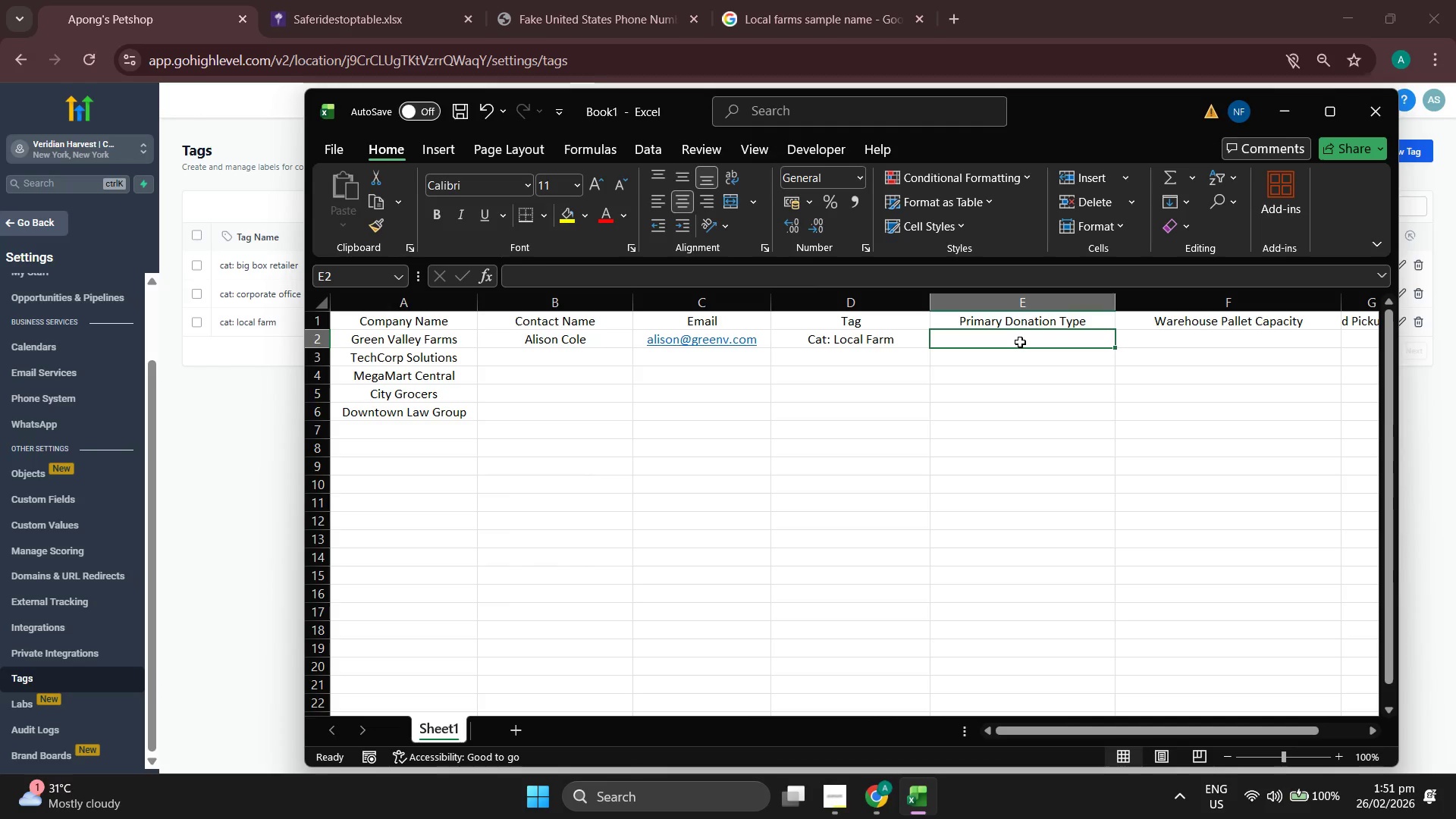 
type(Persh)
key(Backspace)
key(Backspace)
type(ishable)
key(Backspace)
key(Backspace)
type(le)
 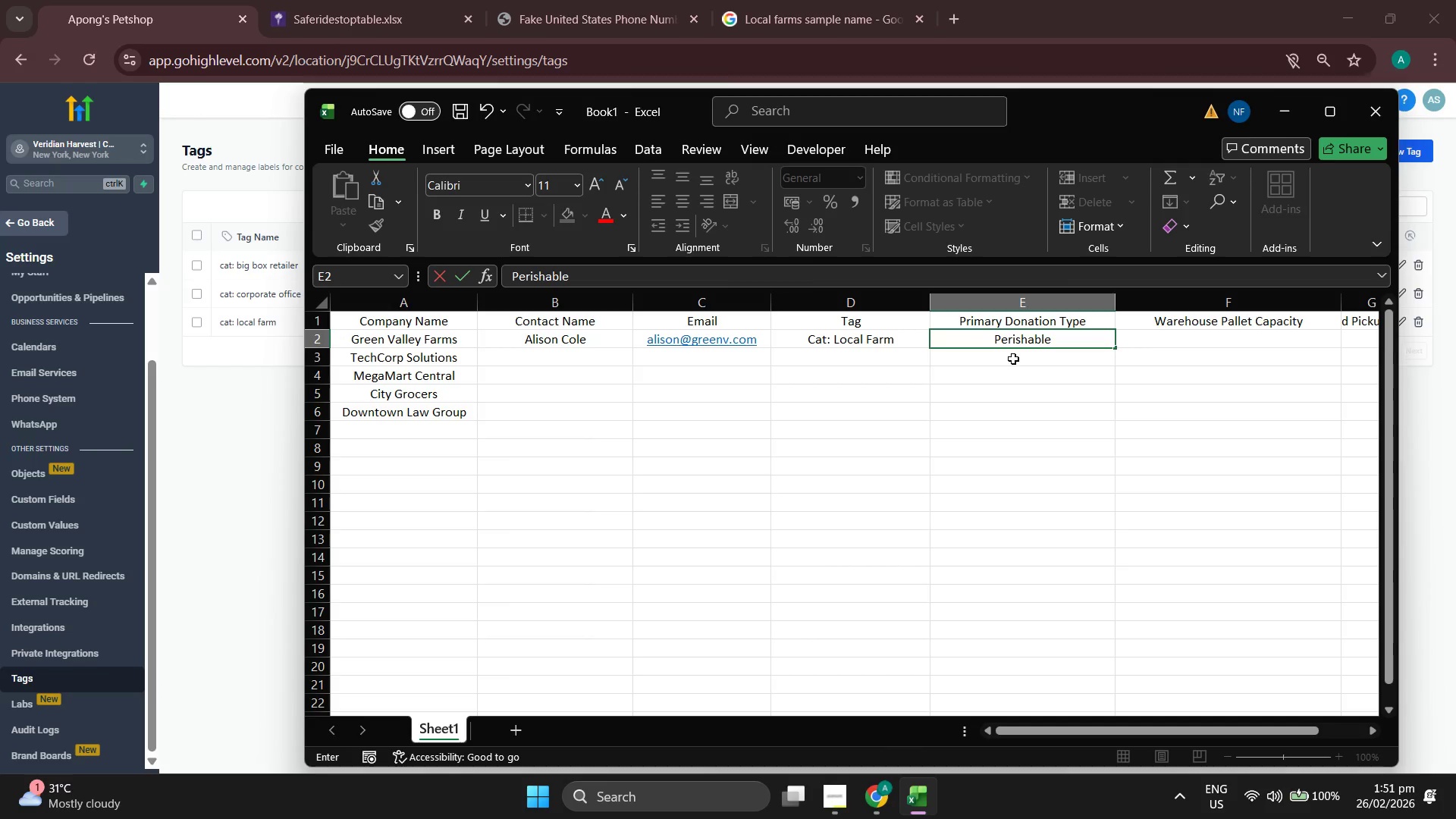 
left_click([1189, 341])
 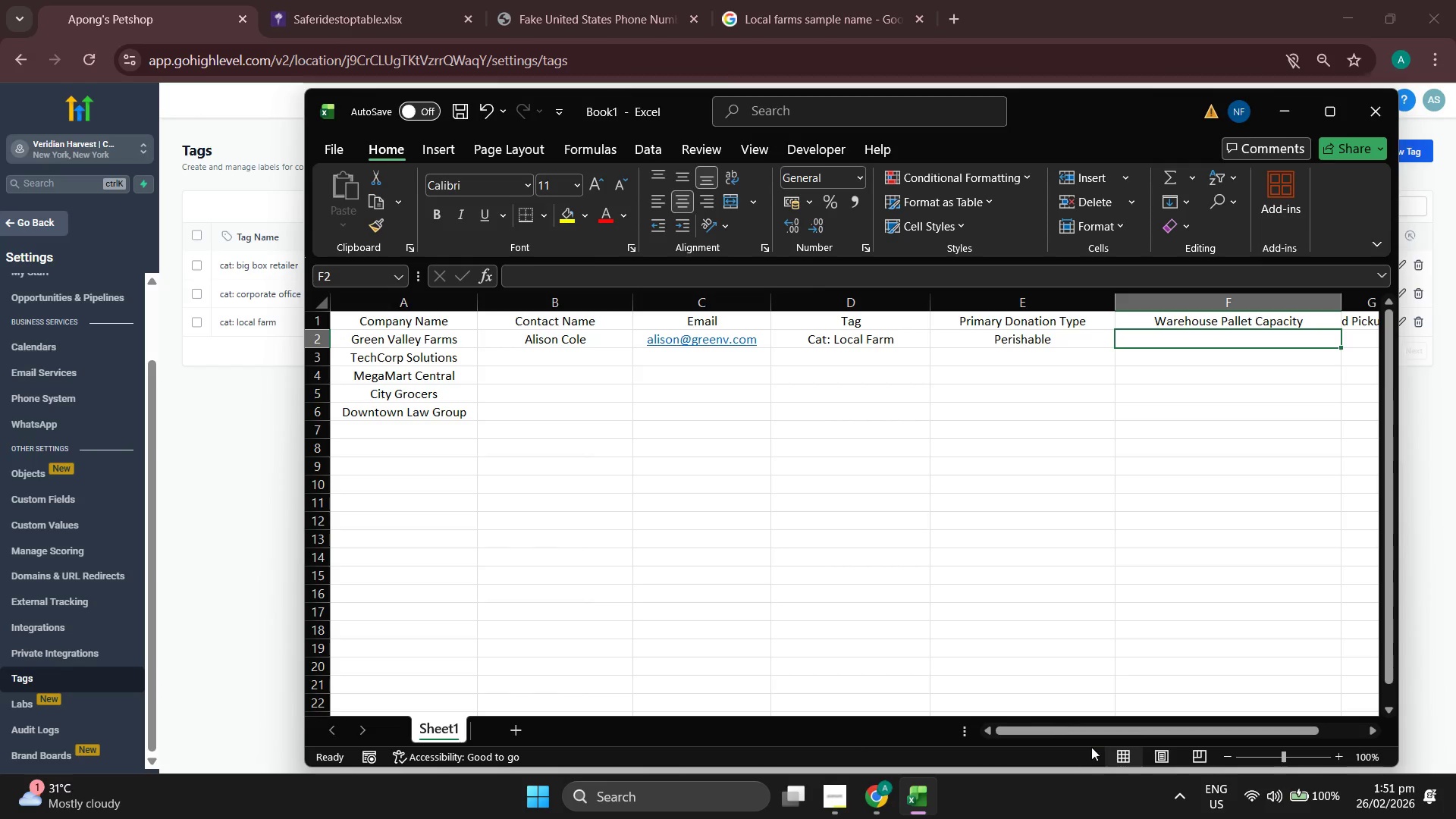 
left_click_drag(start_coordinate=[1066, 723], to_coordinate=[1075, 723])
 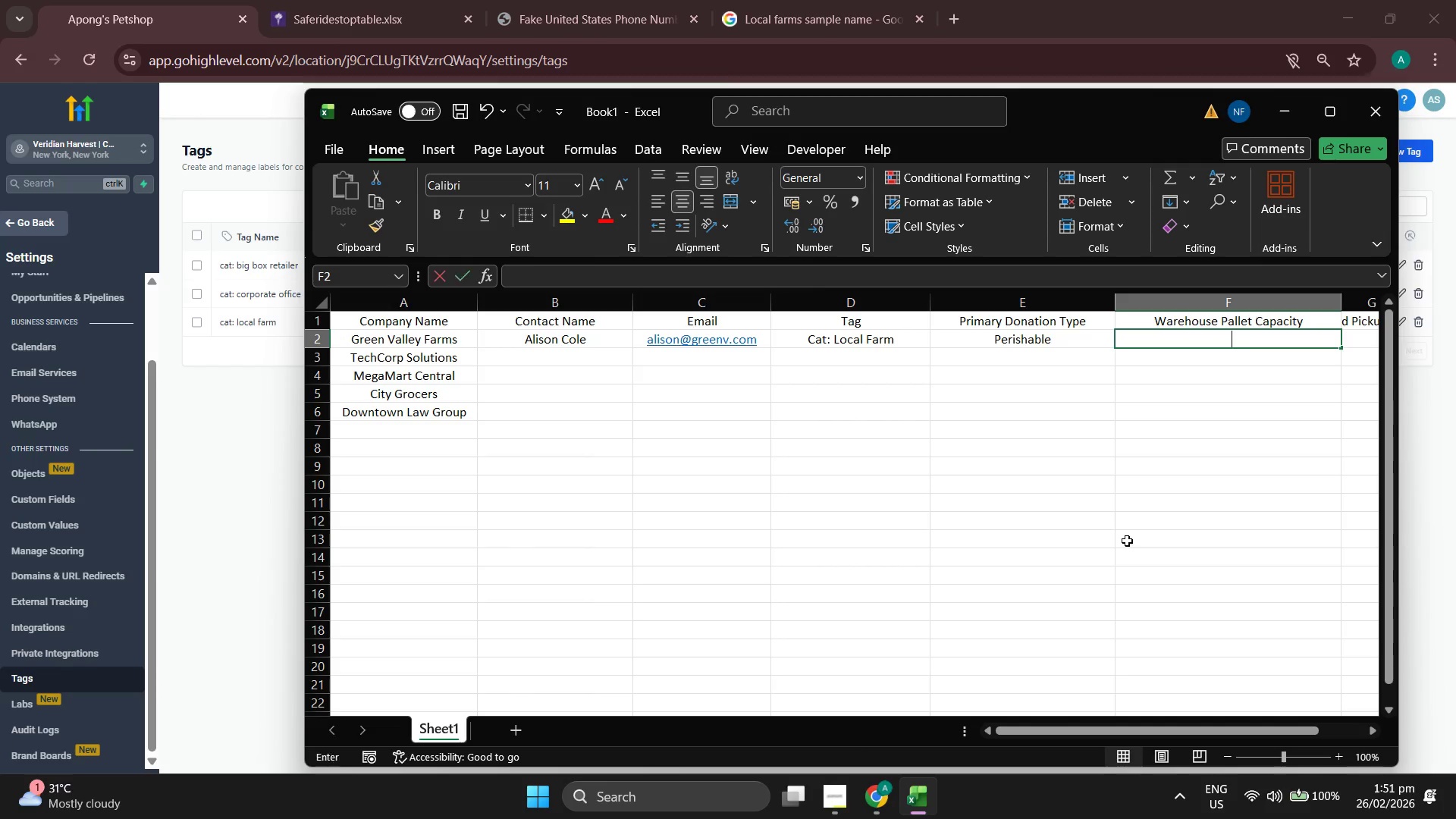 
type(15)
 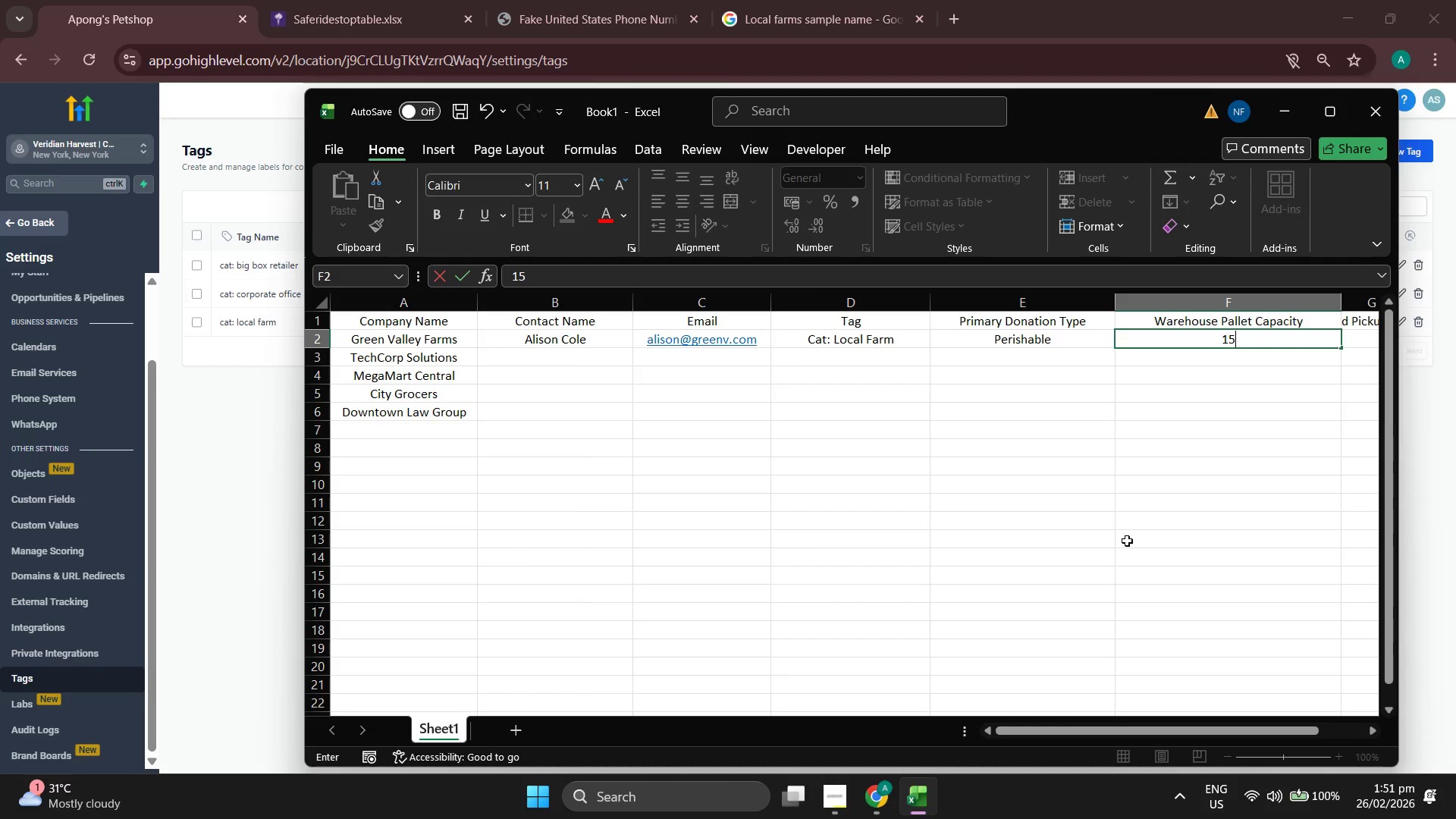 
key(Backspace)
key(Backspace)
type(8)
key(Backspace)
type(12)
 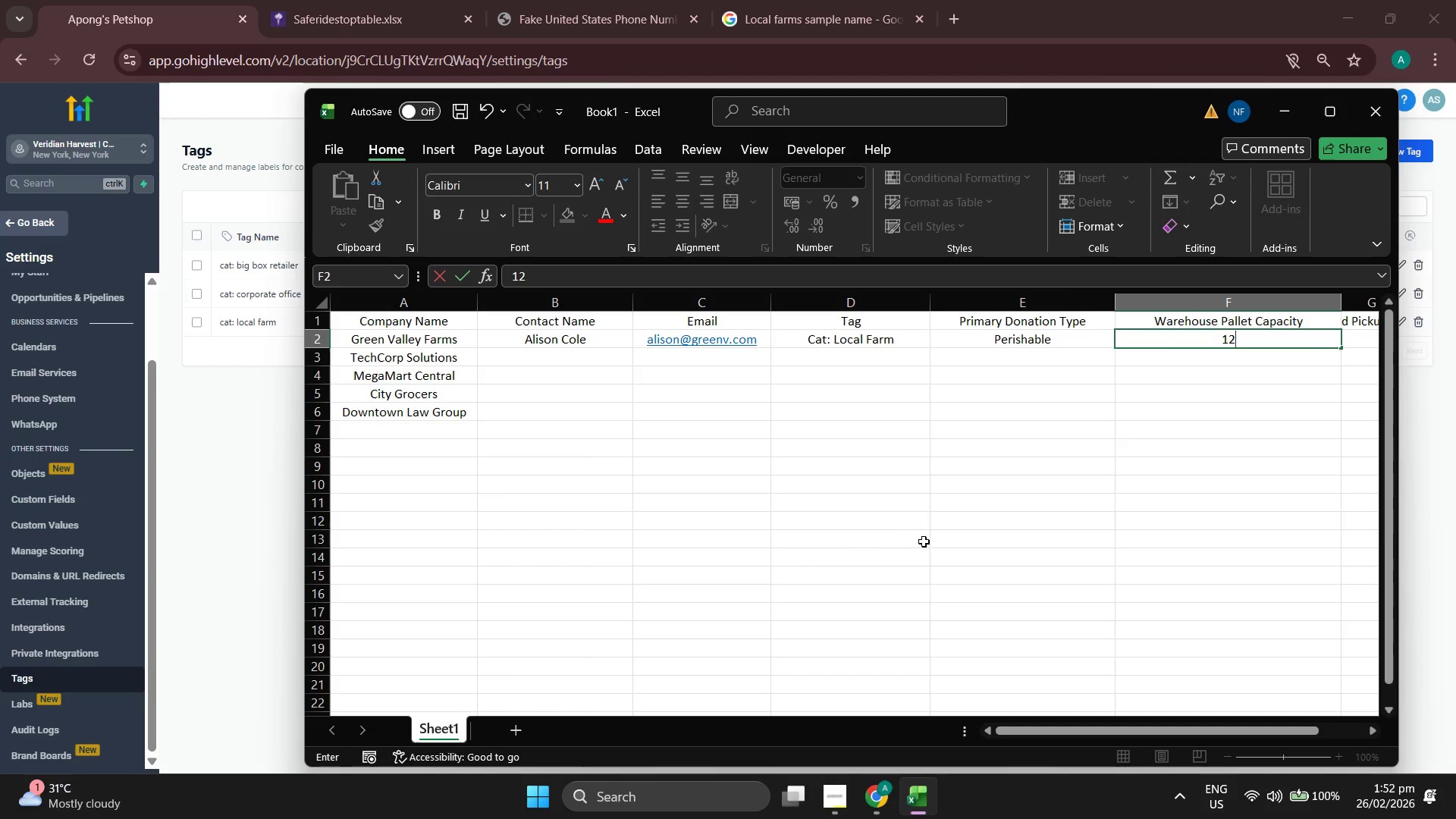 
left_click([890, 532])
 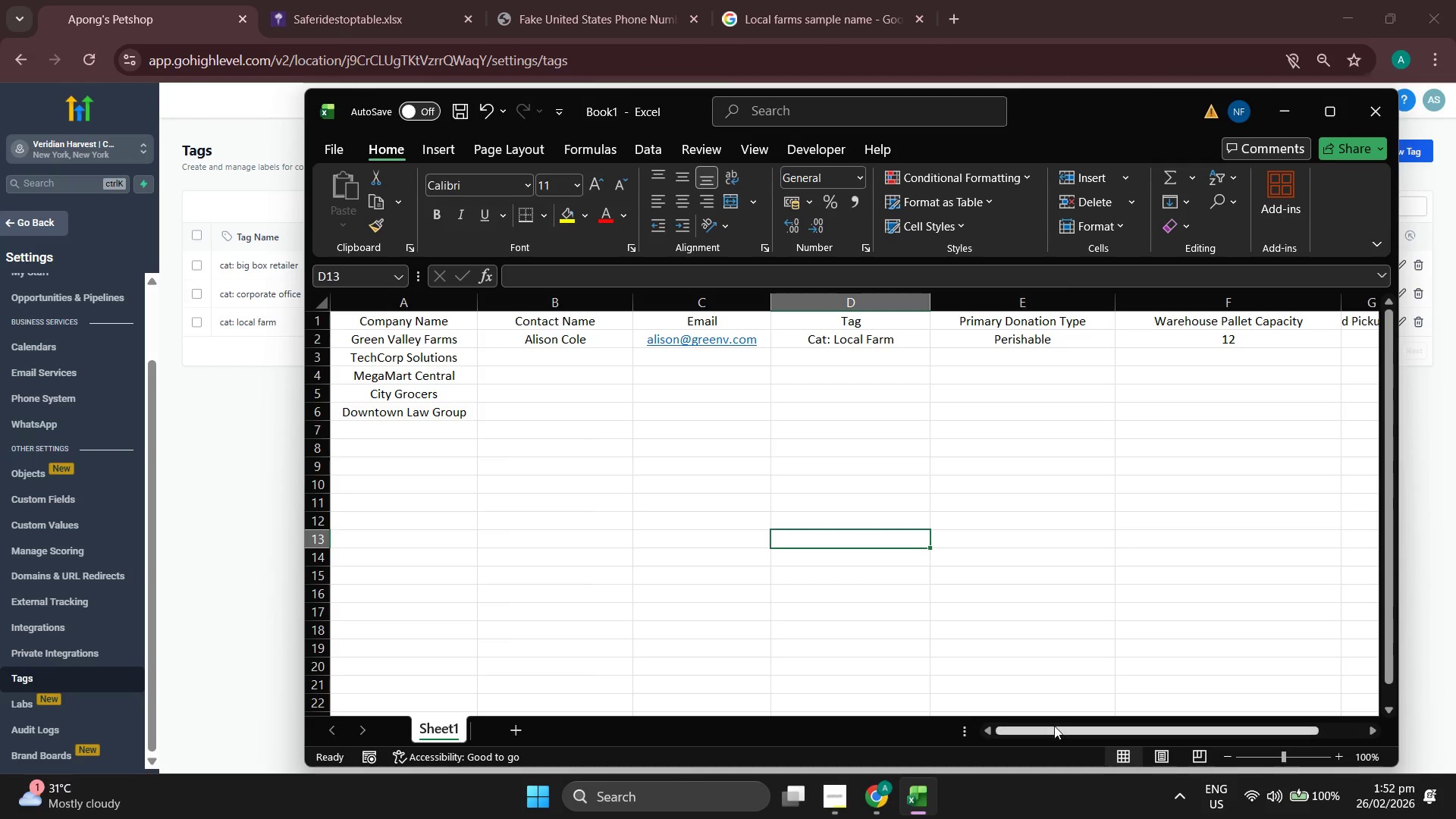 
left_click_drag(start_coordinate=[1053, 728], to_coordinate=[1105, 729])
 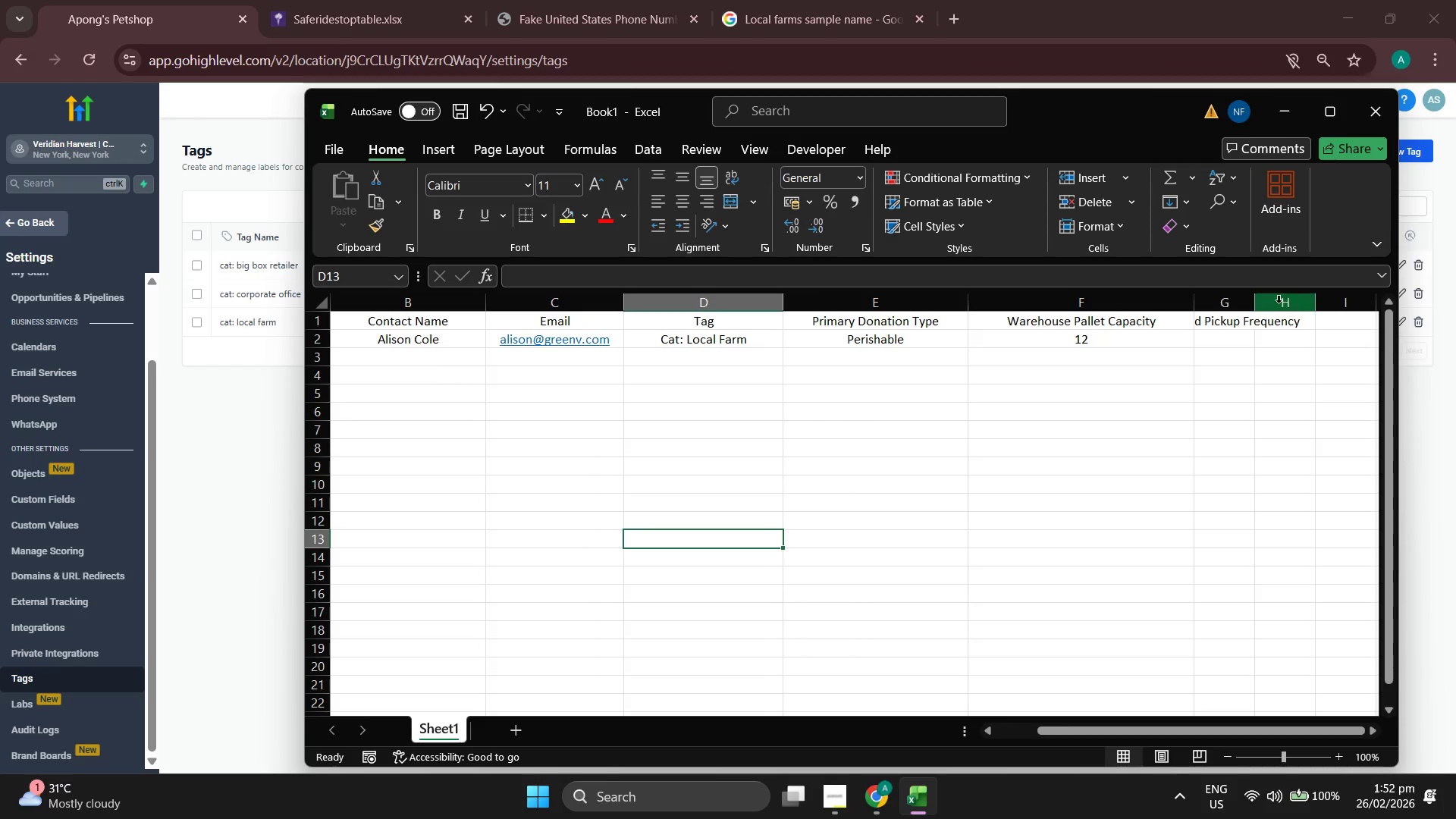 
left_click_drag(start_coordinate=[1257, 300], to_coordinate=[1315, 308])
 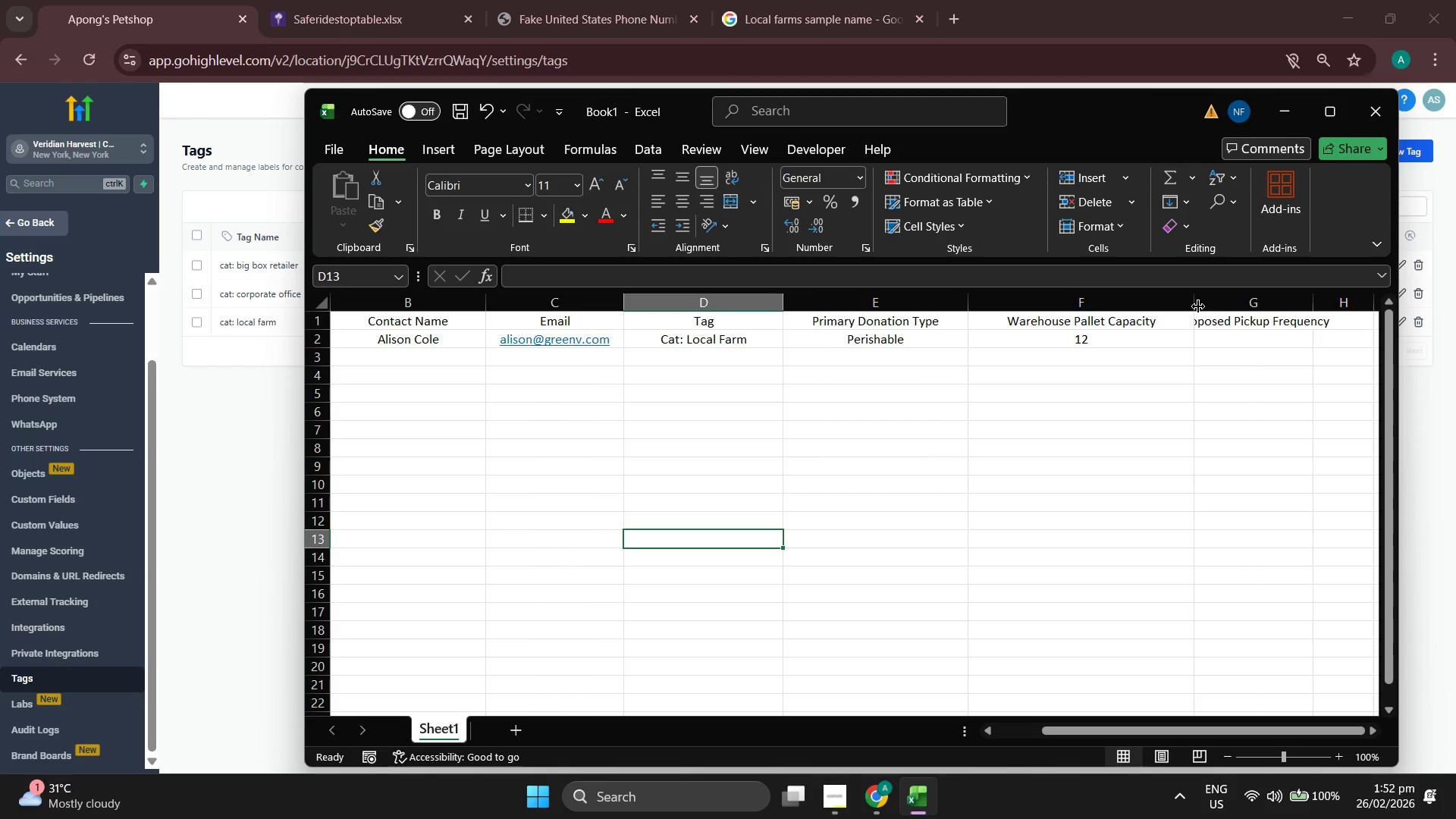 
left_click_drag(start_coordinate=[1196, 305], to_coordinate=[1175, 305])
 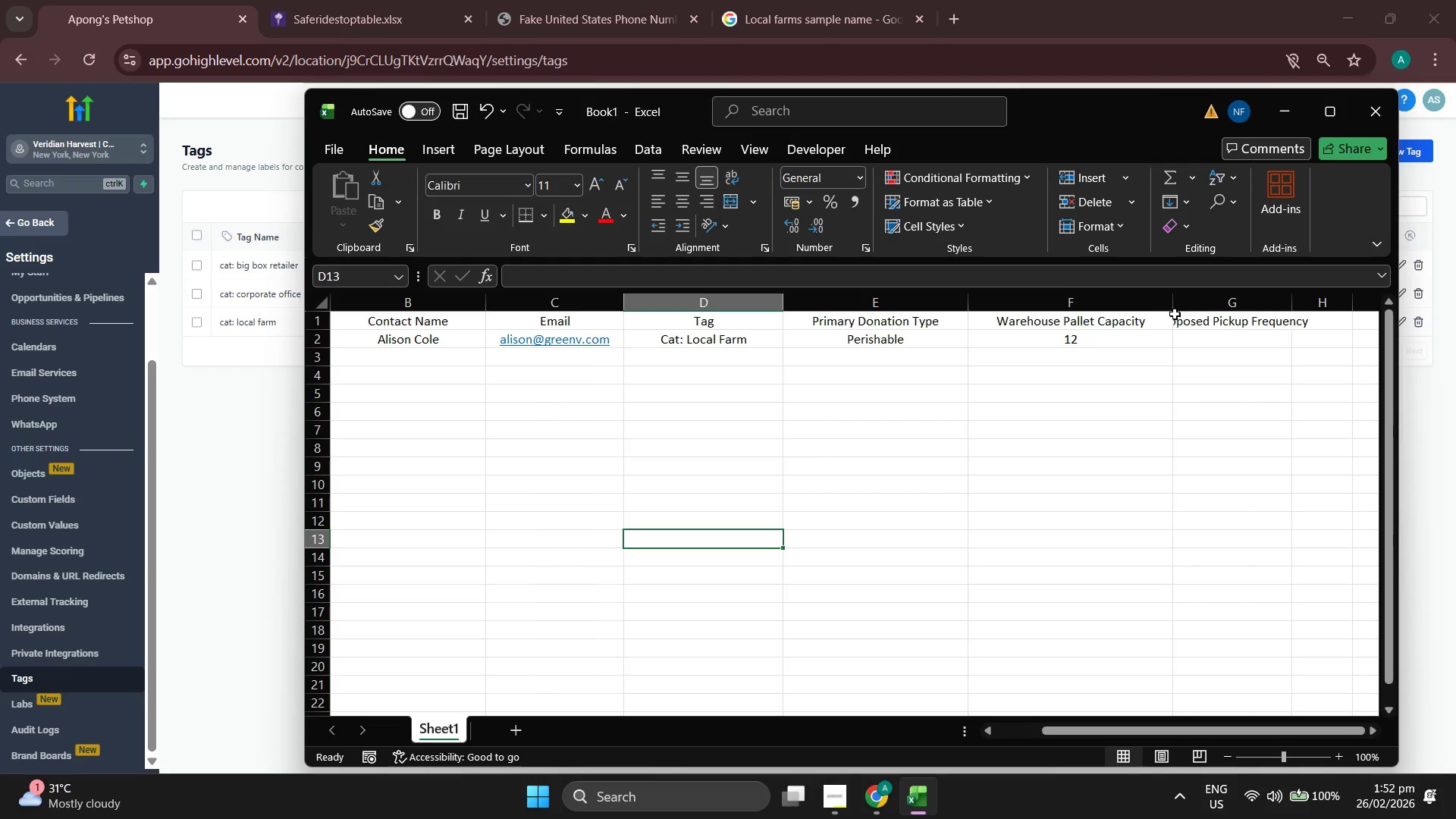 
left_click_drag(start_coordinate=[1173, 303], to_coordinate=[1165, 303])
 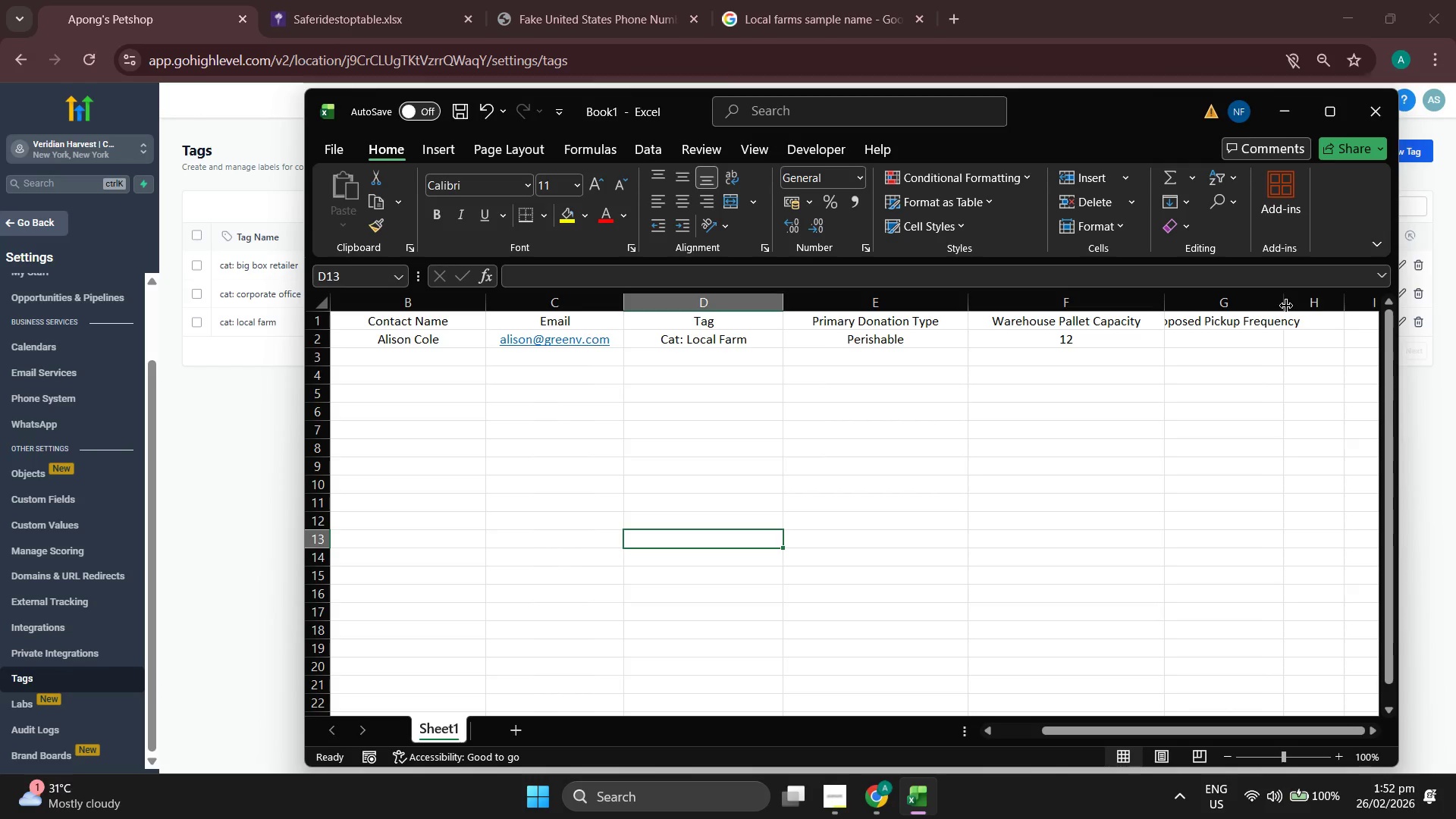 
left_click_drag(start_coordinate=[1286, 306], to_coordinate=[1338, 306])
 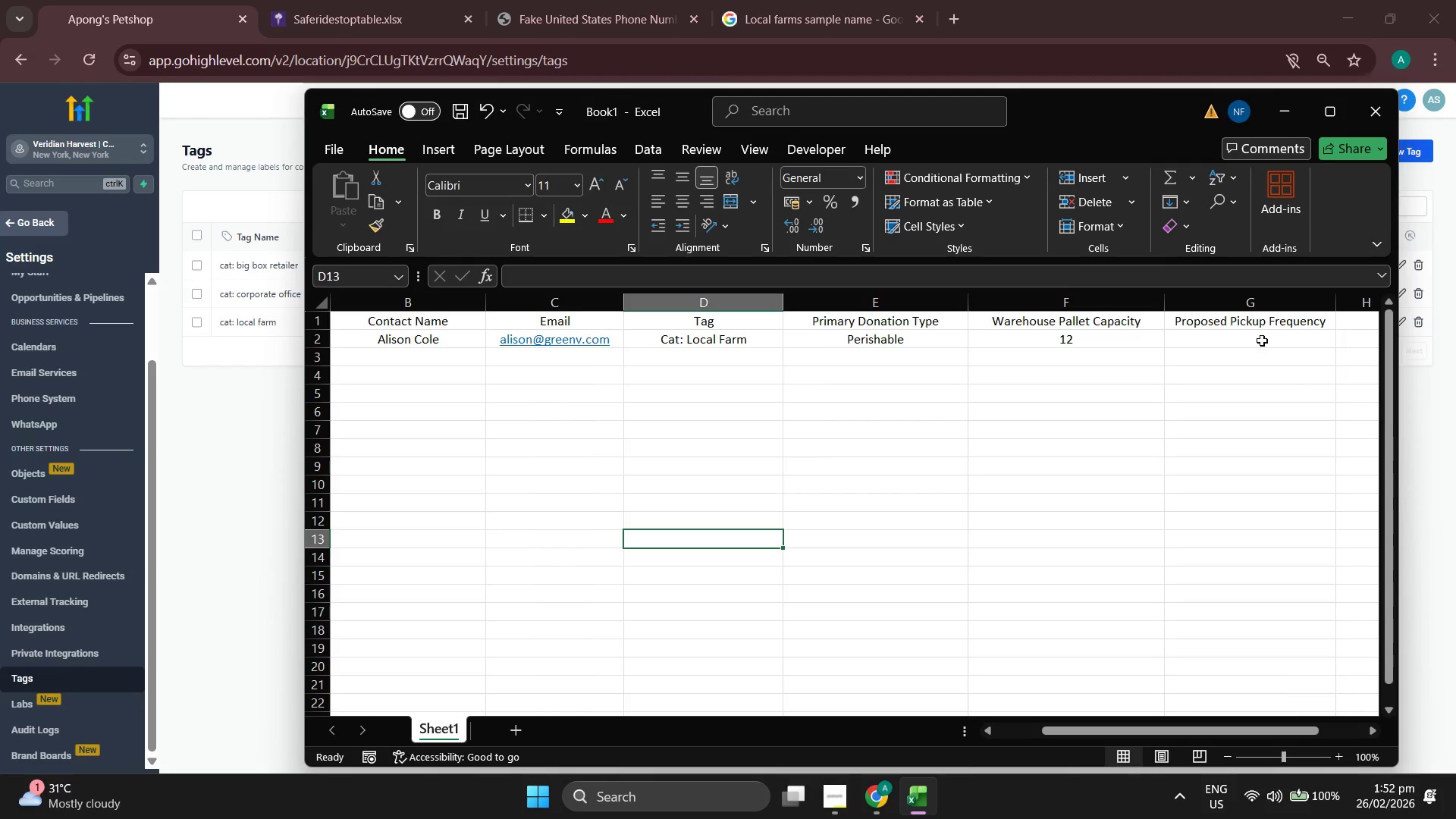 
left_click([1237, 340])
 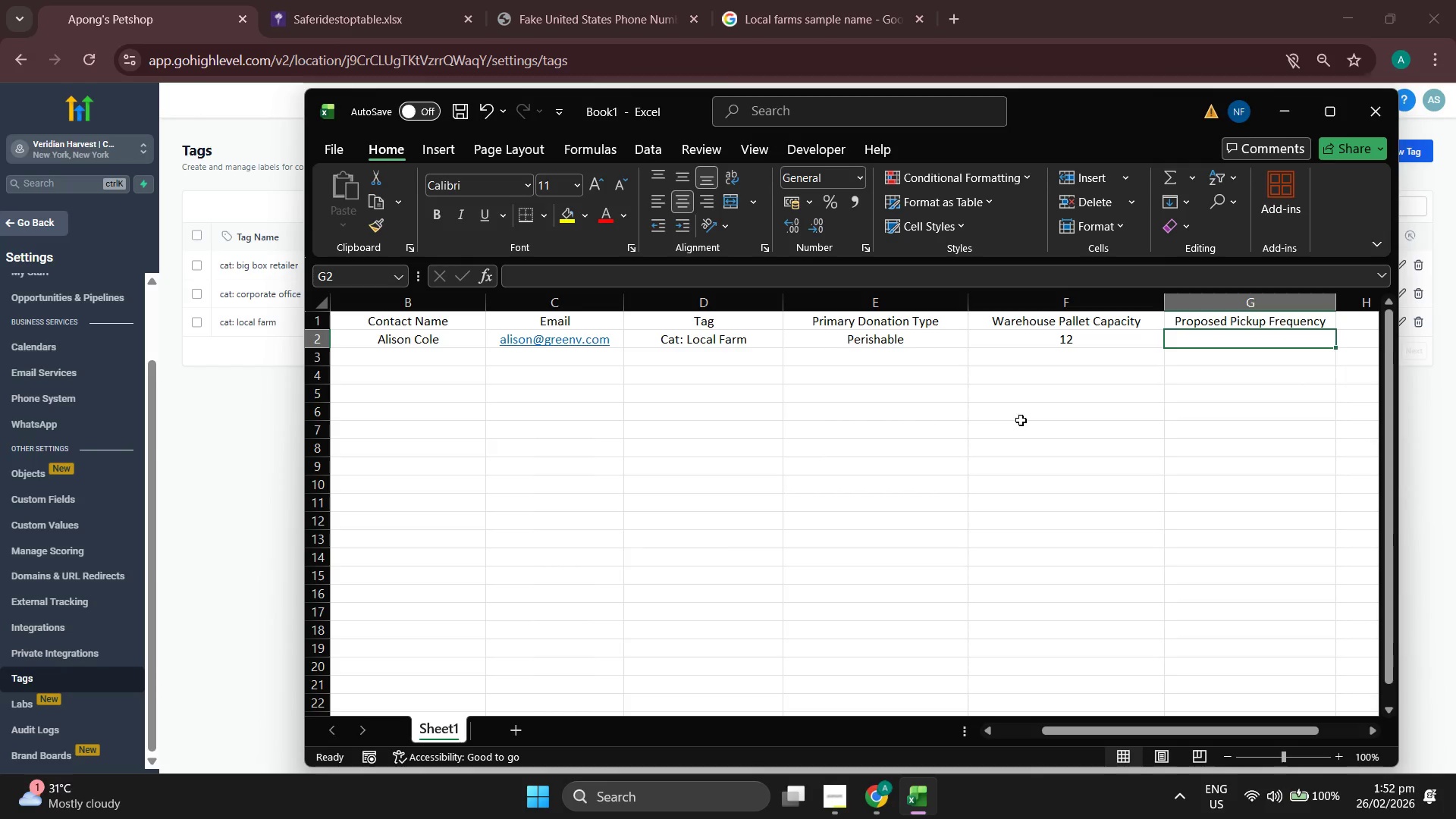 
key(CapsLock)
 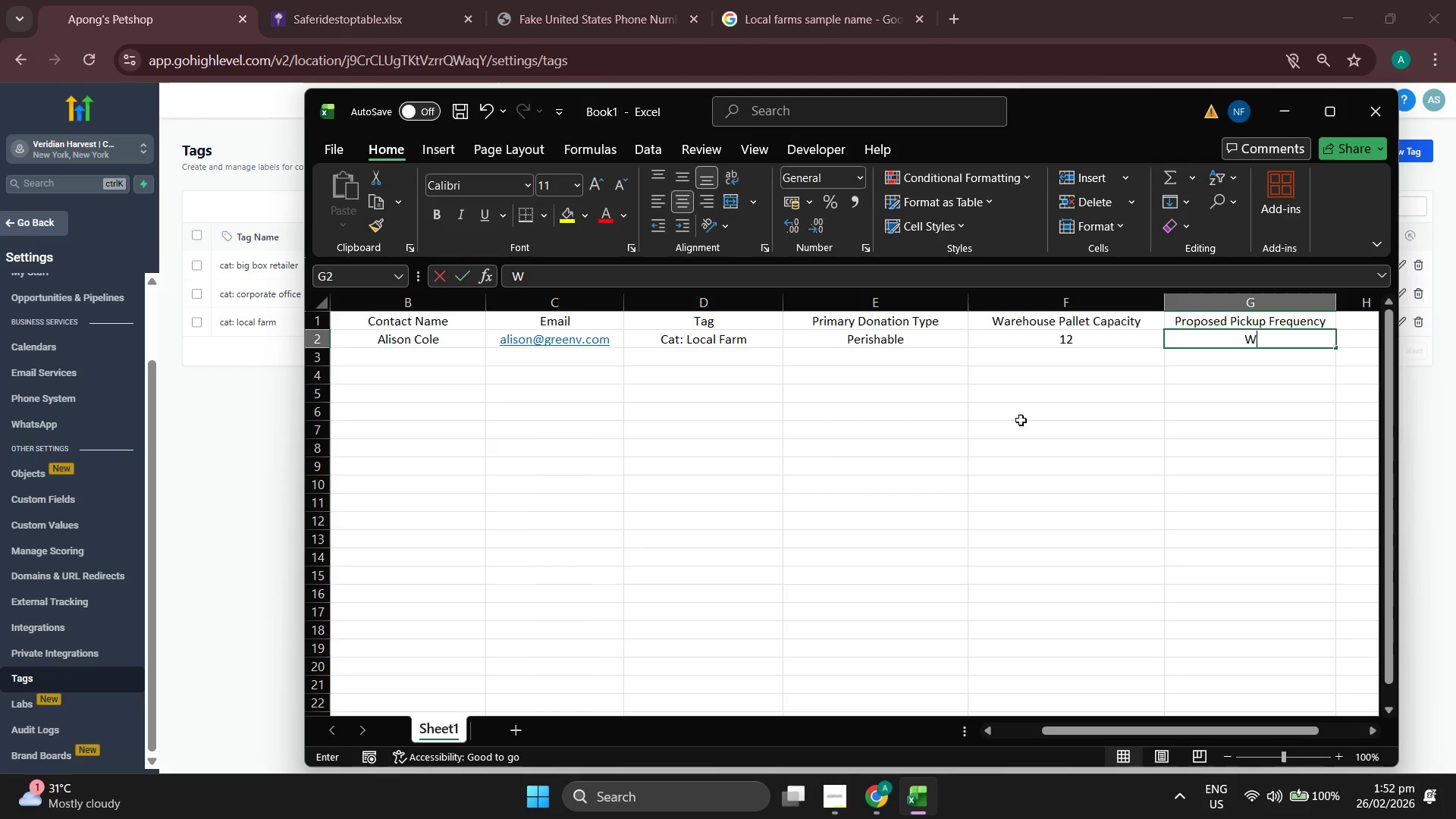 
key(W)
 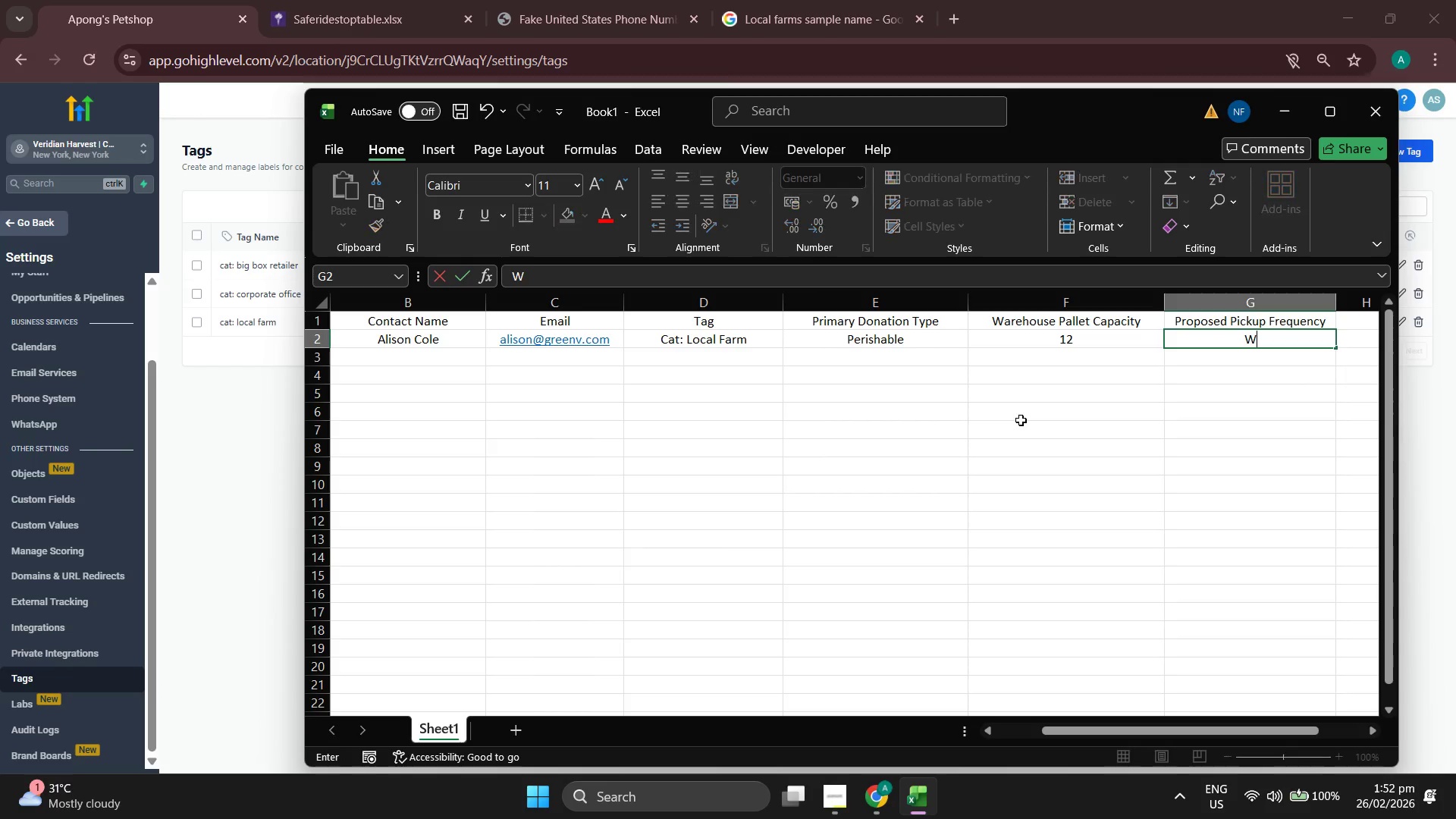 
key(CapsLock)
 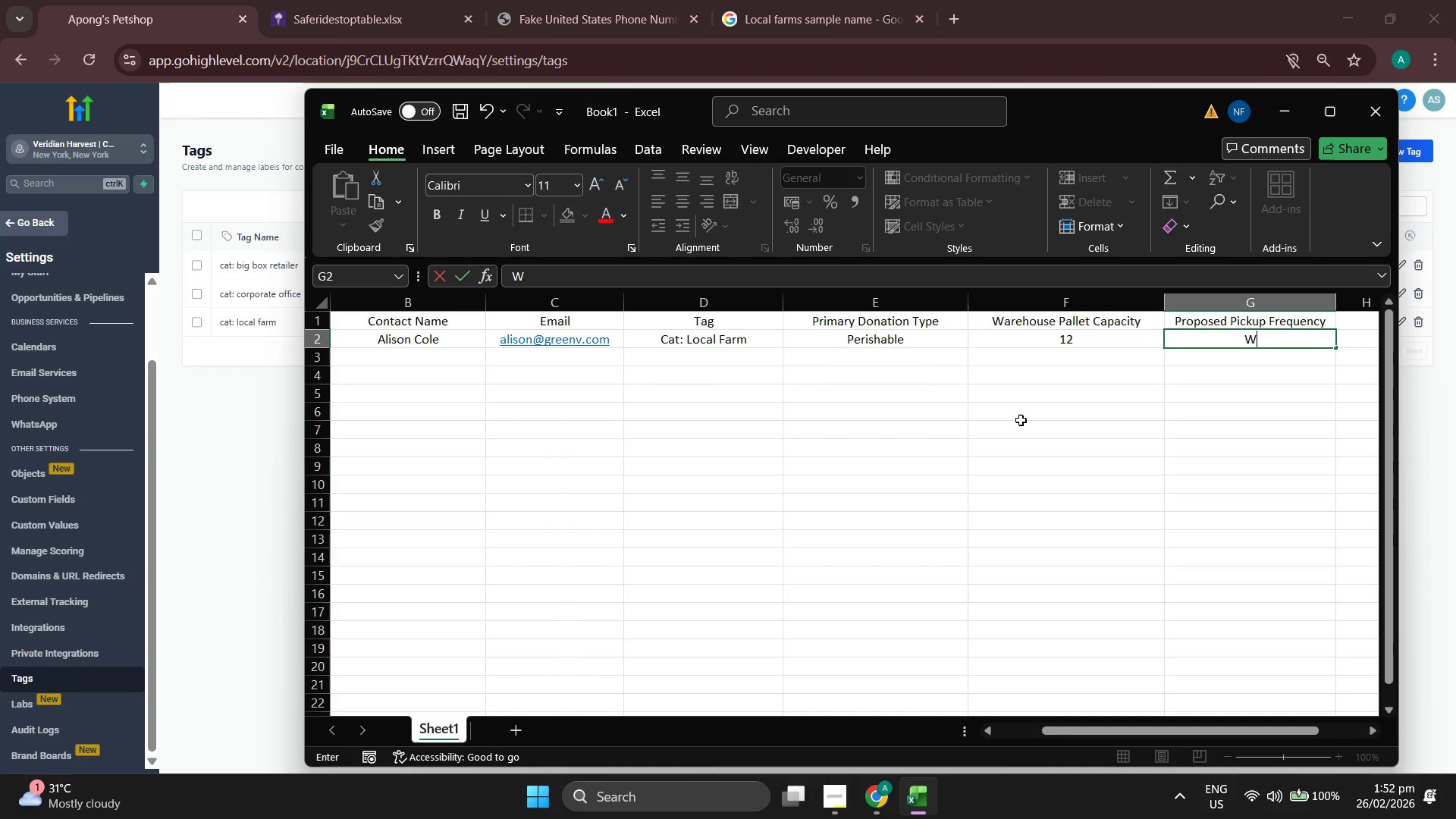 
wait(5.34)
 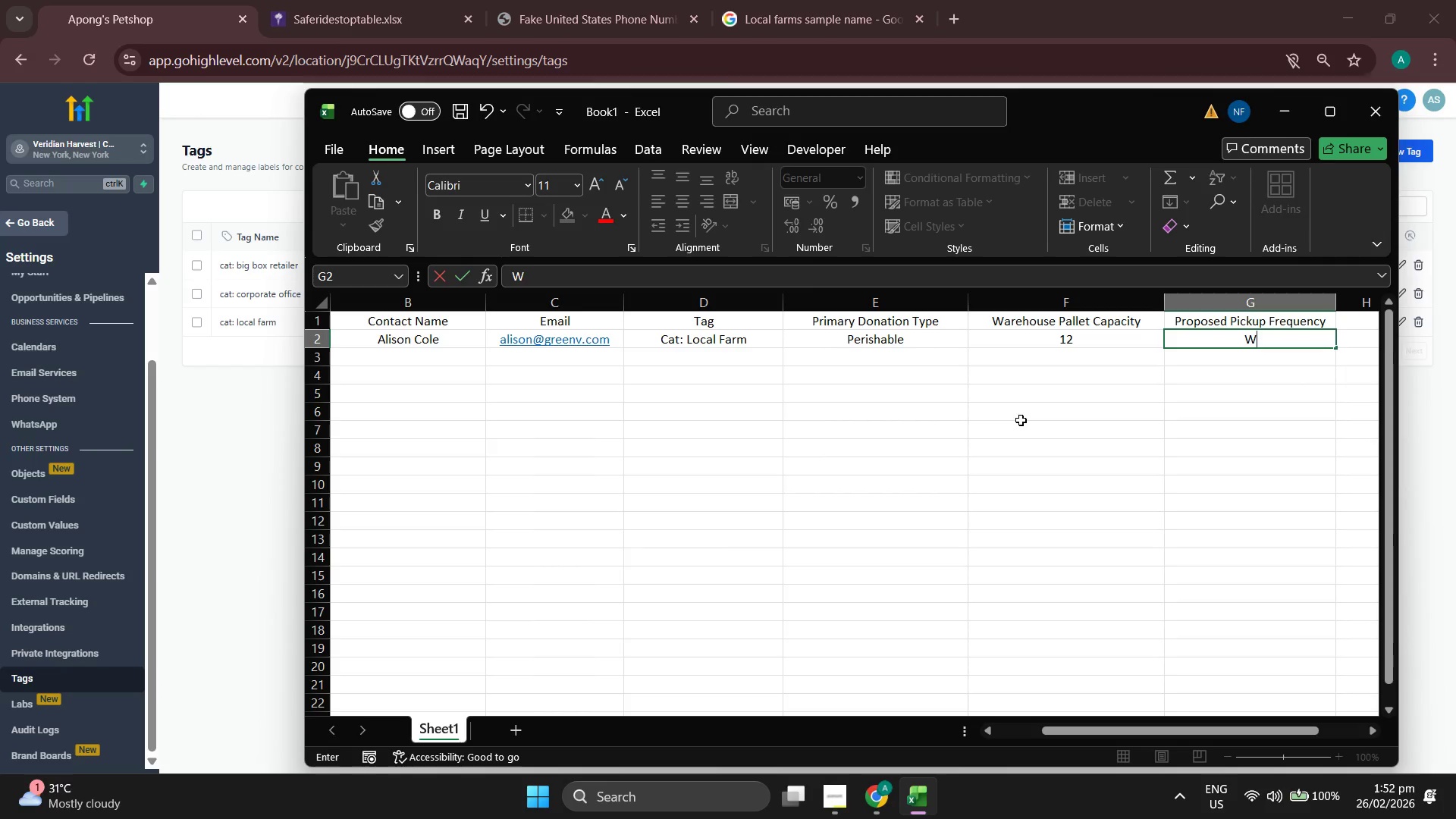 
type(eekly)
 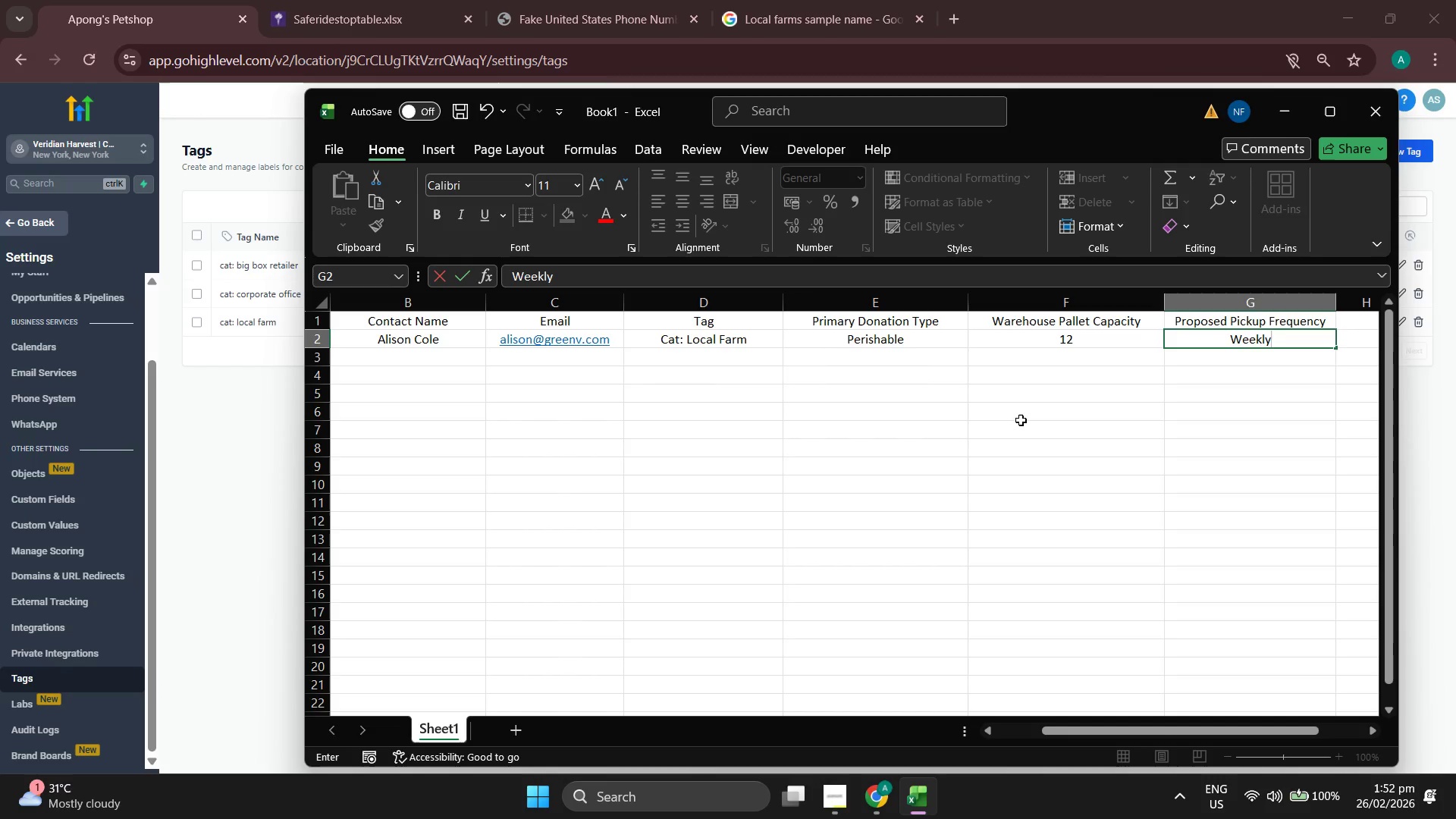 
left_click([595, 407])
 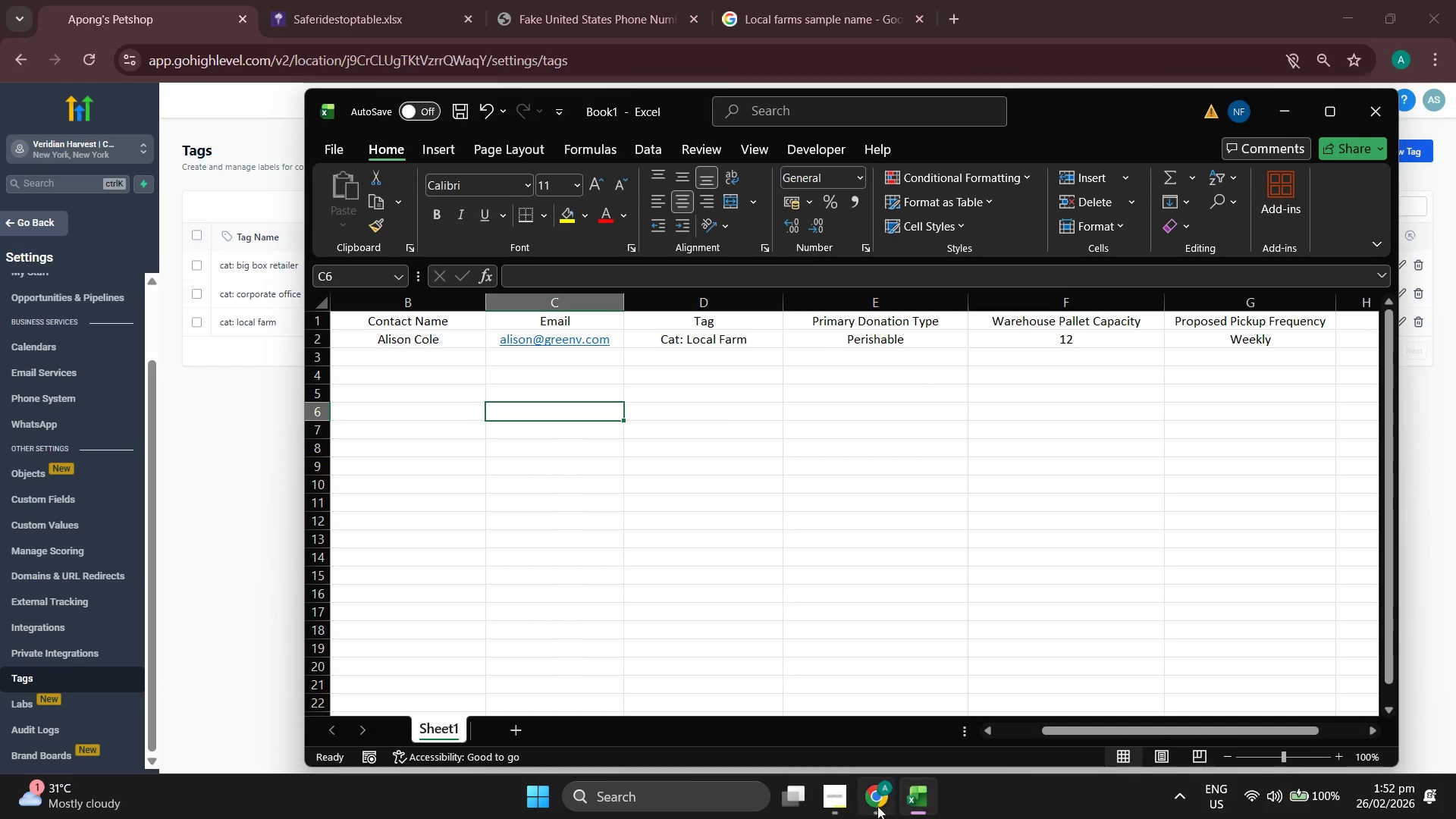 
left_click([847, 795])